 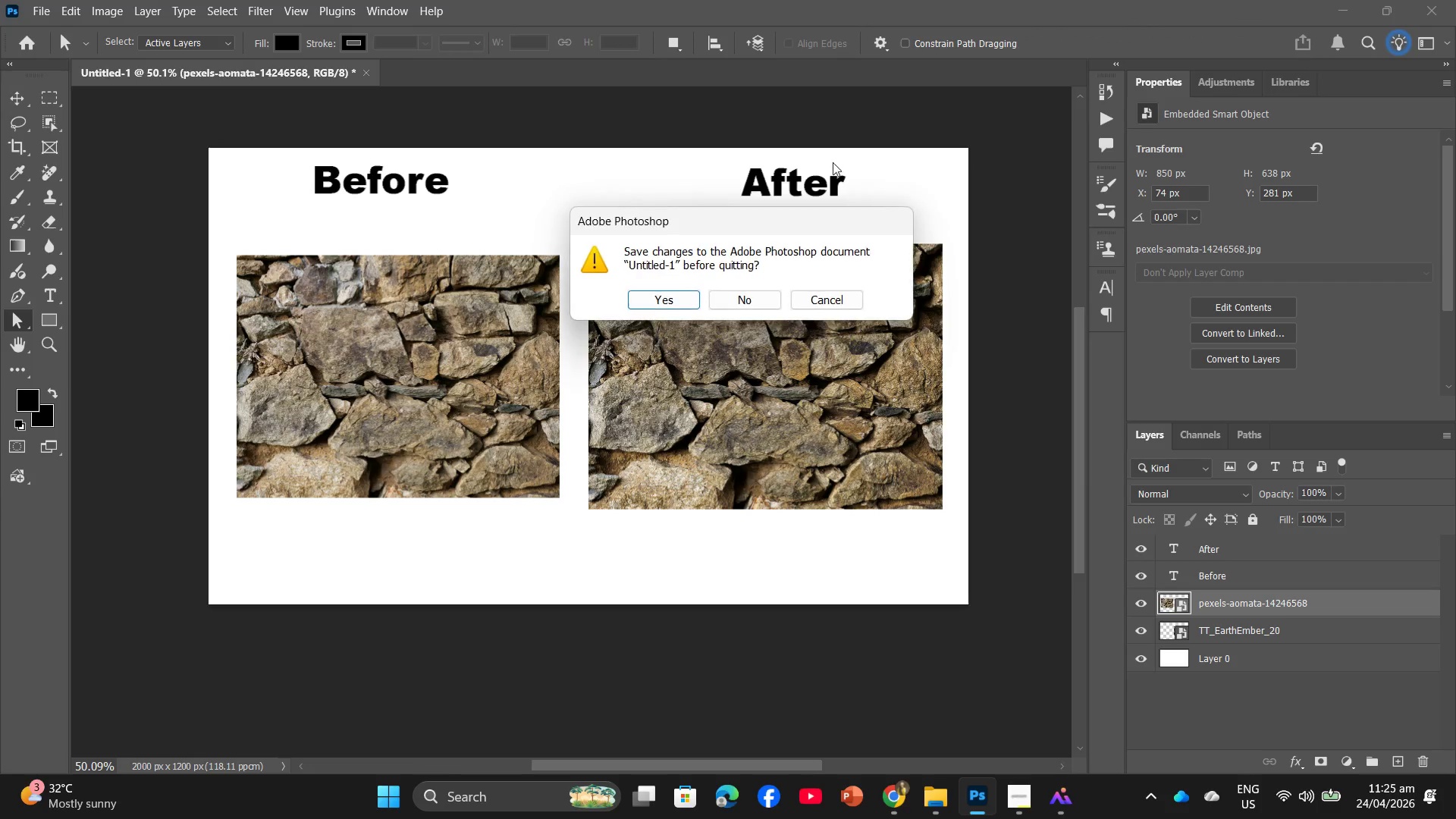 
left_click([748, 292])
 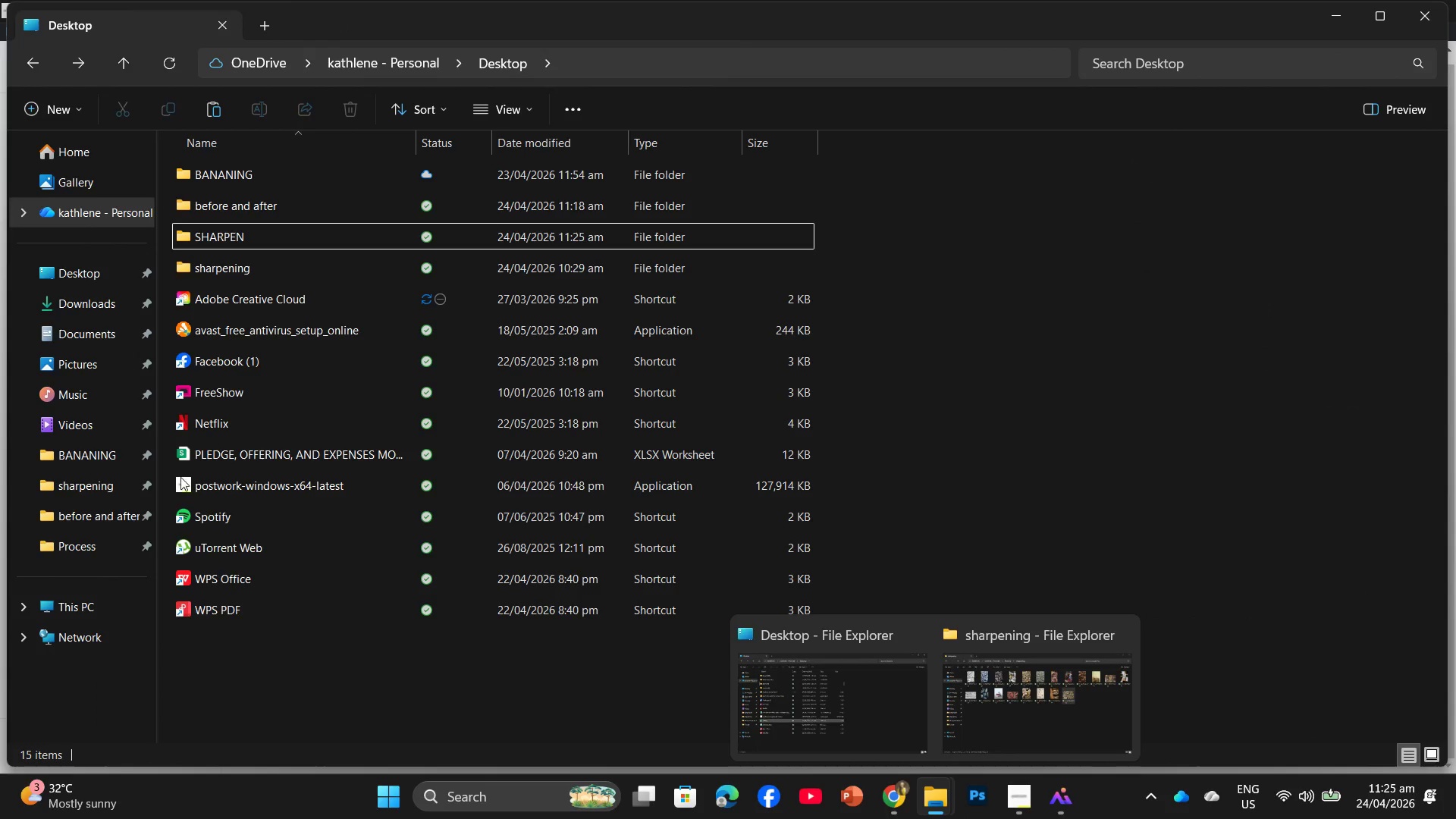 
wait(5.09)
 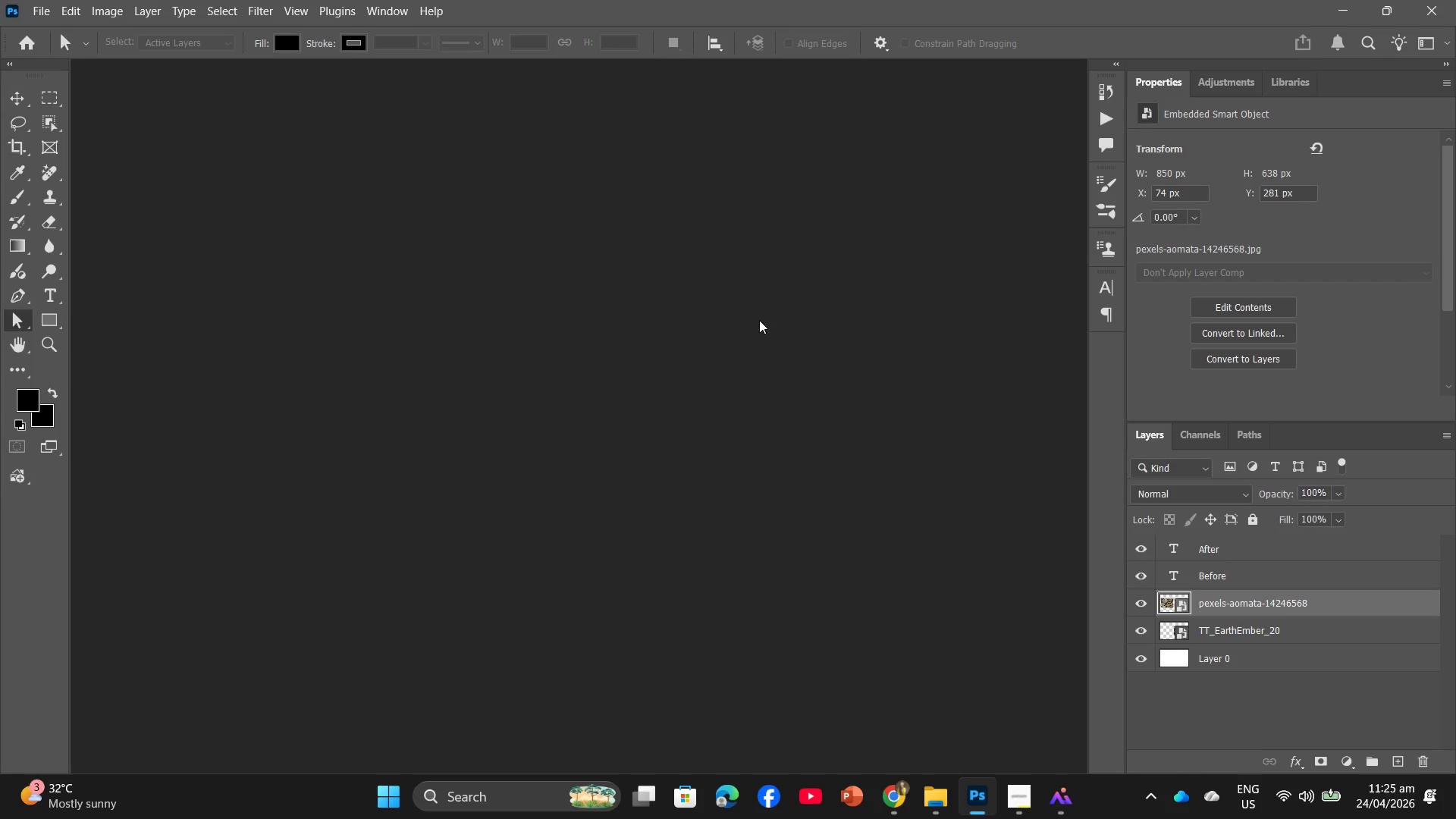 
left_click_drag(start_coordinate=[287, 264], to_coordinate=[287, 237])
 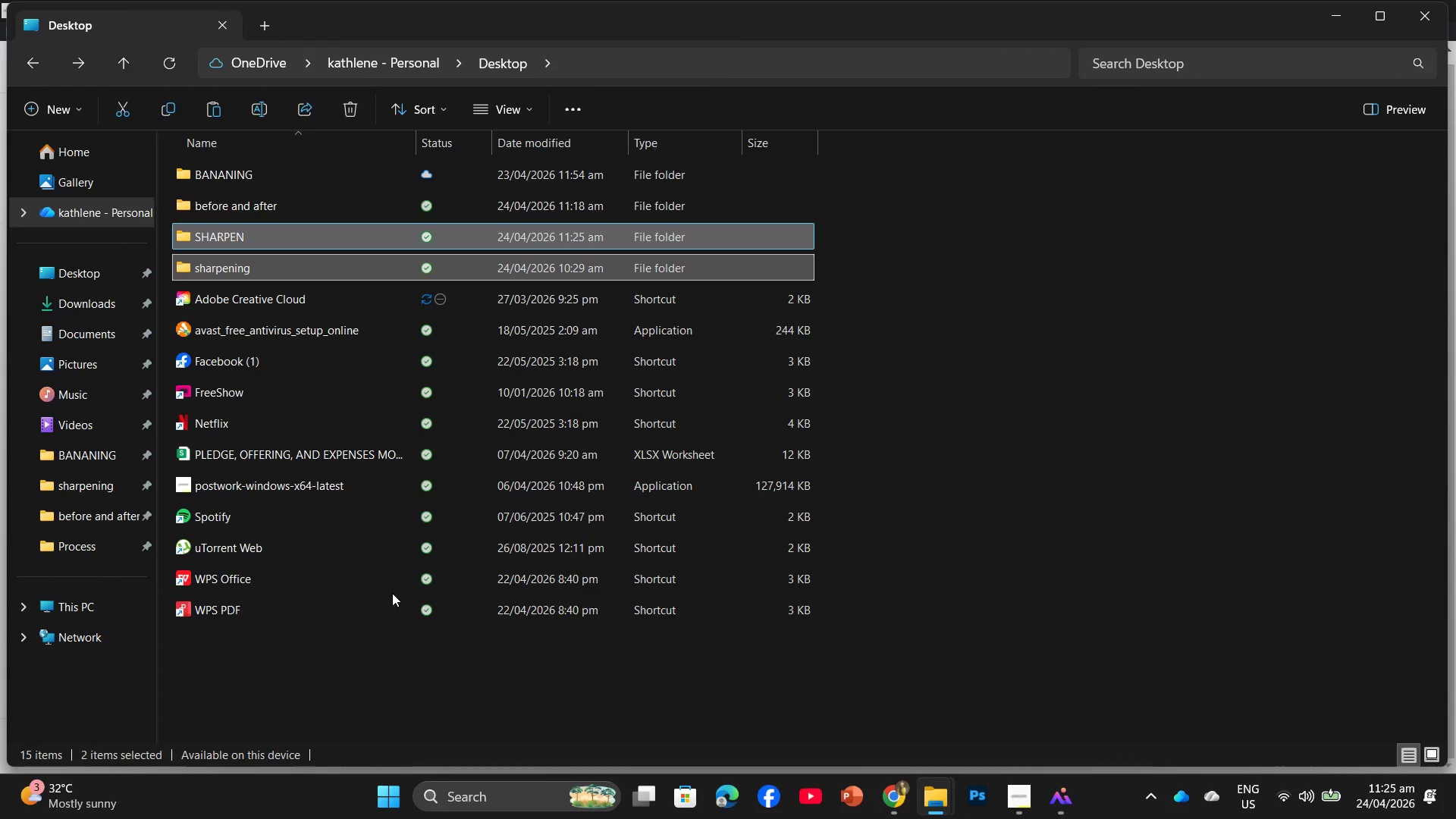 
left_click([360, 665])
 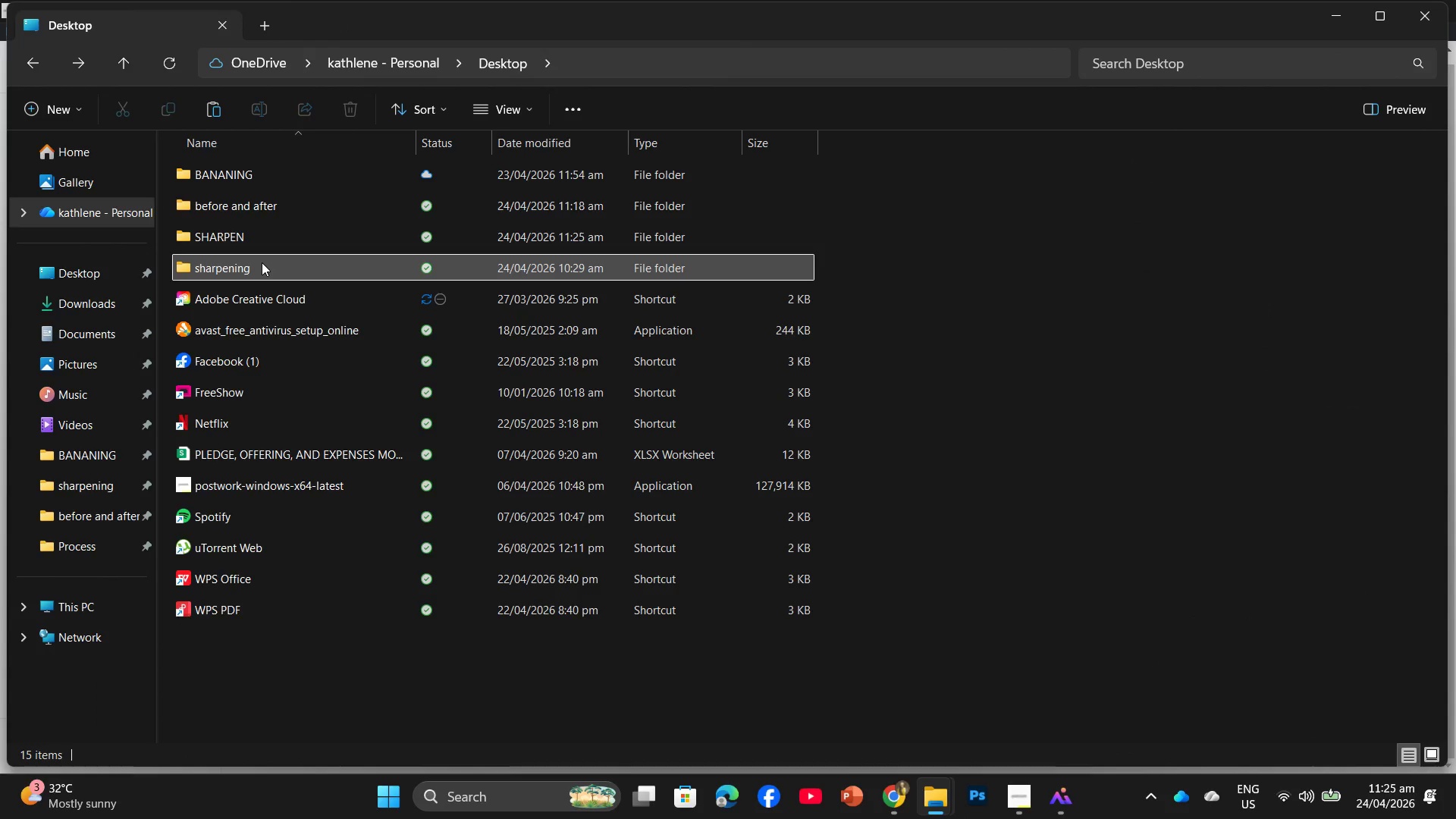 
left_click_drag(start_coordinate=[262, 262], to_coordinate=[316, 242])
 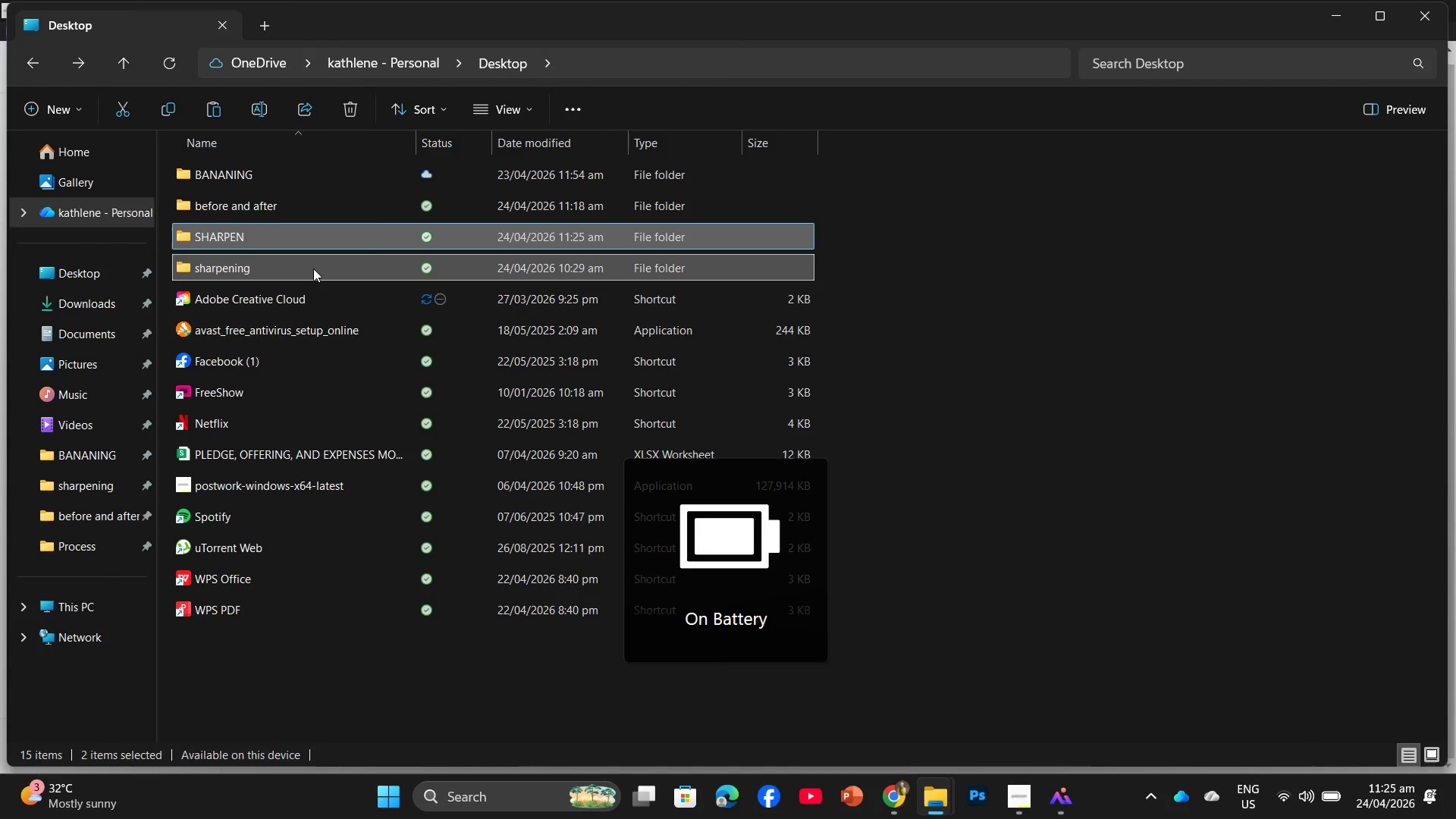 
left_click_drag(start_coordinate=[313, 269], to_coordinate=[377, 274])
 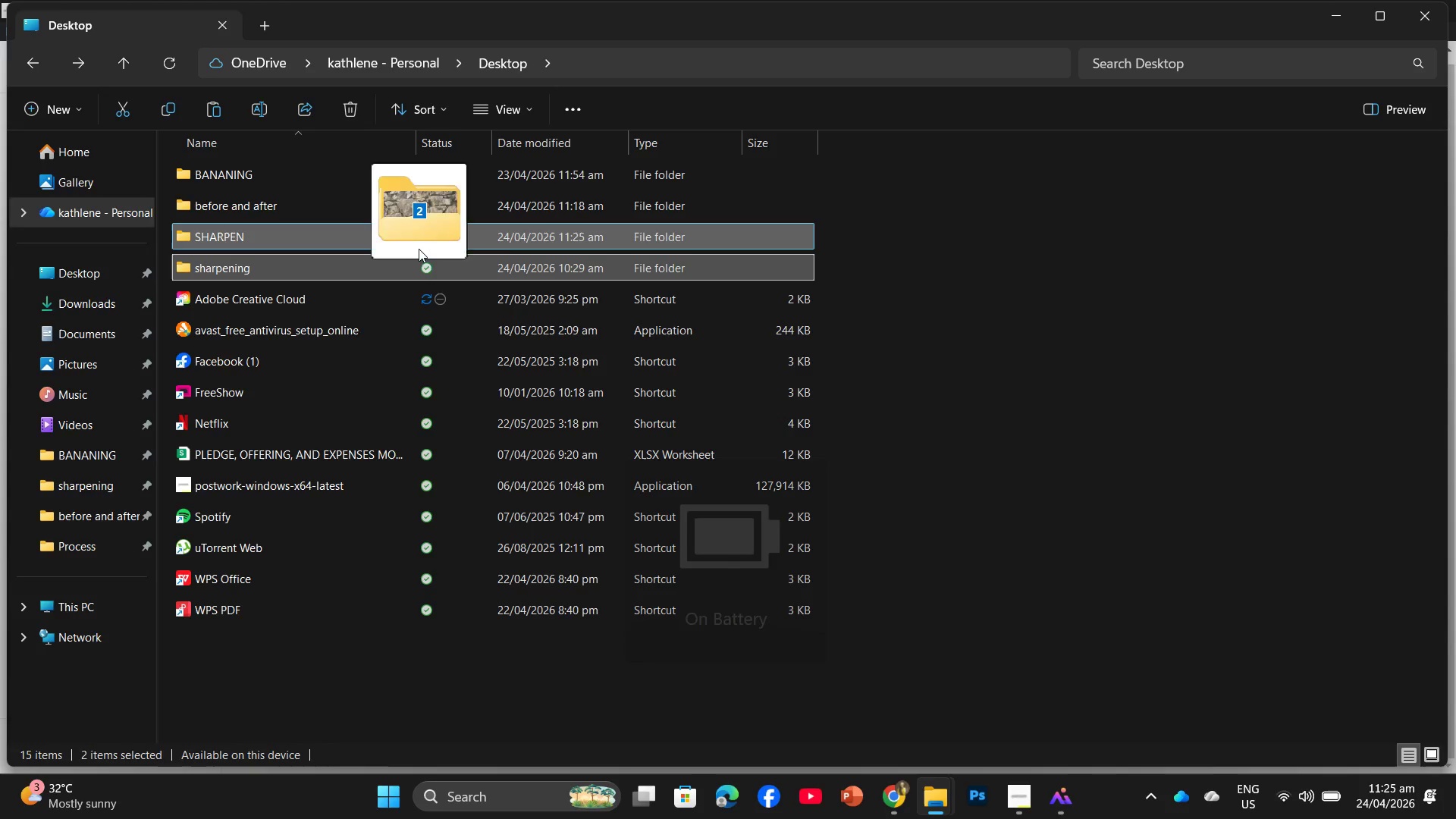 
left_click([957, 369])
 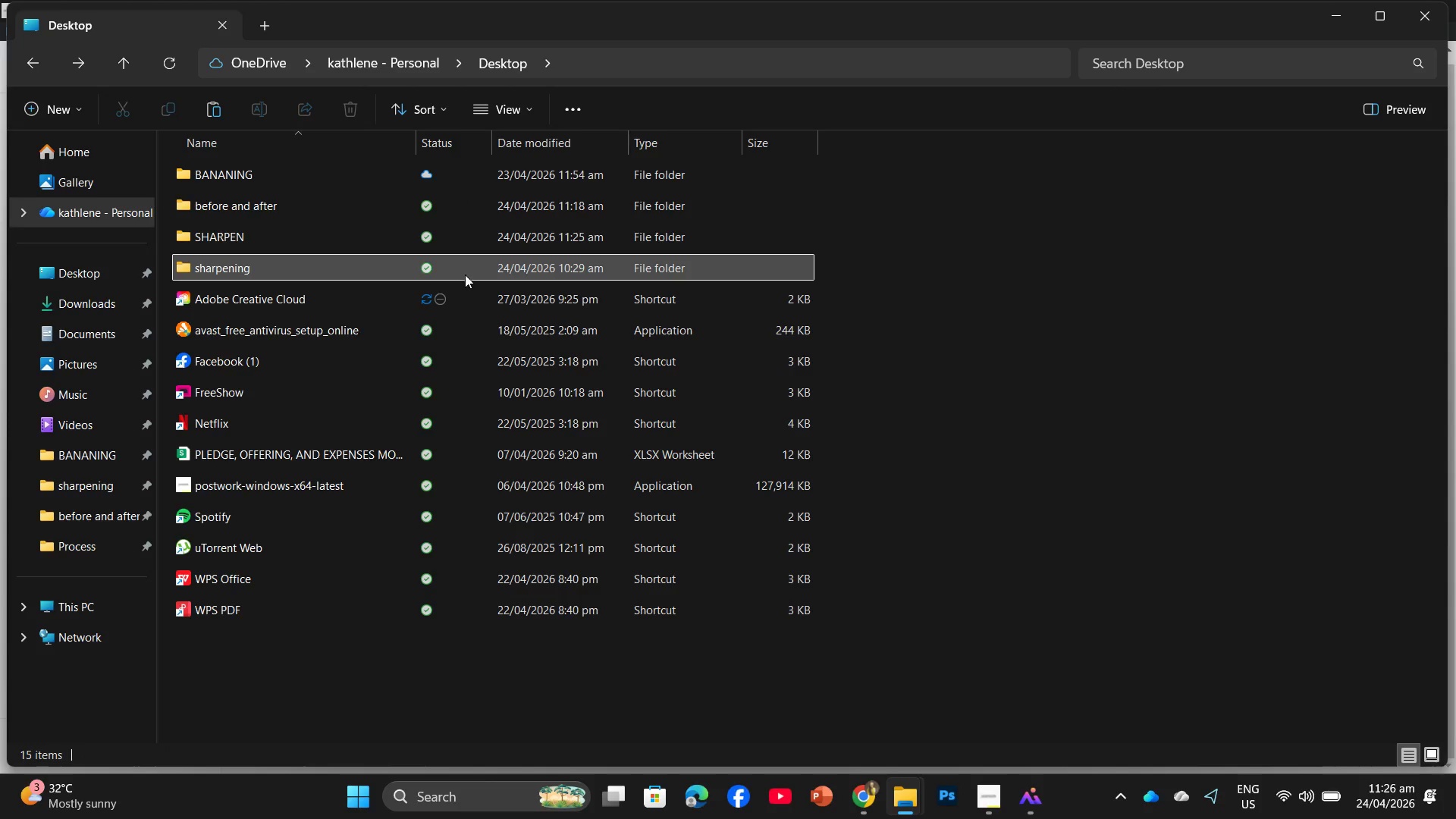 
left_click_drag(start_coordinate=[463, 270], to_coordinate=[438, 248])
 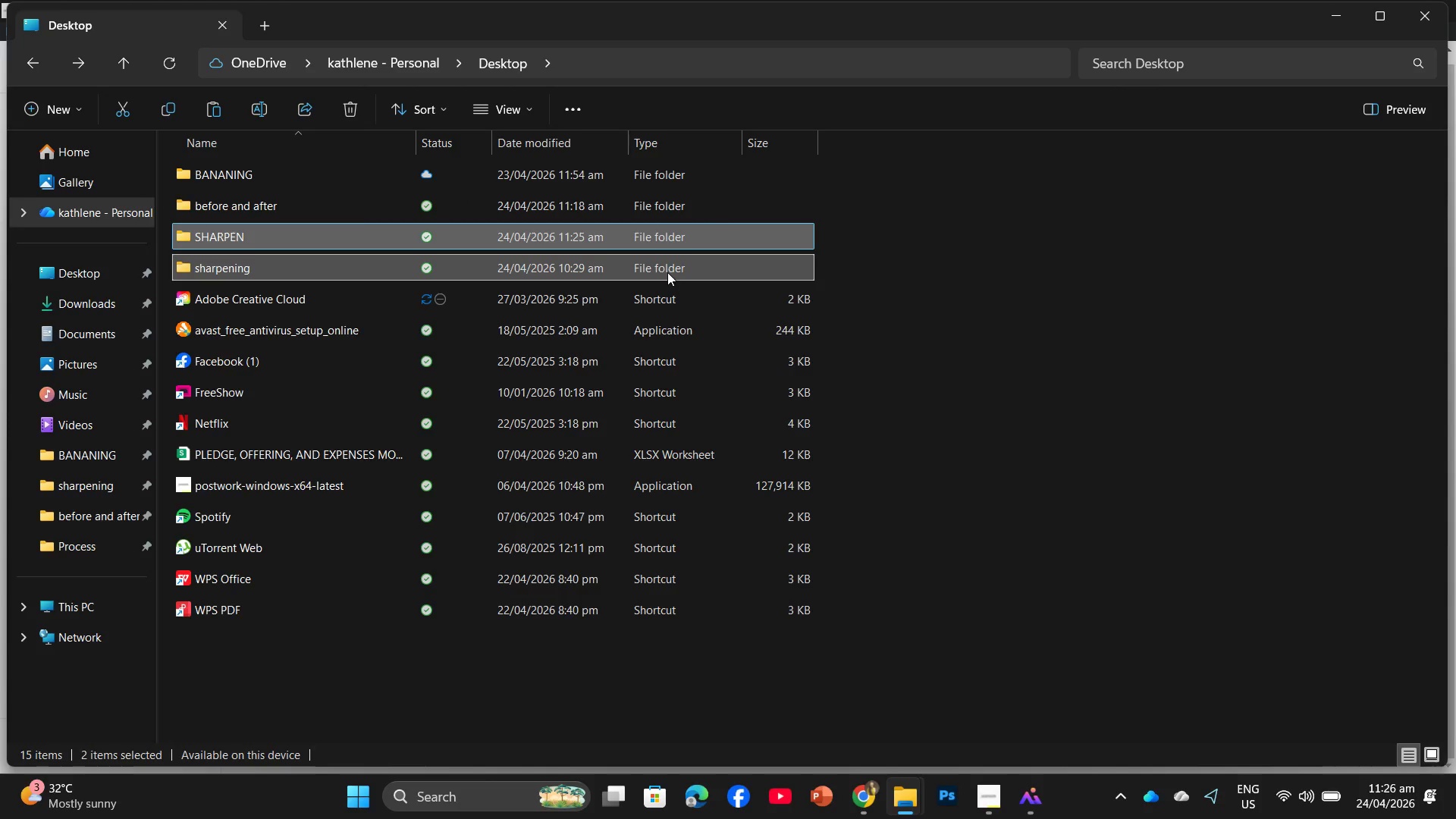 
left_click([667, 272])
 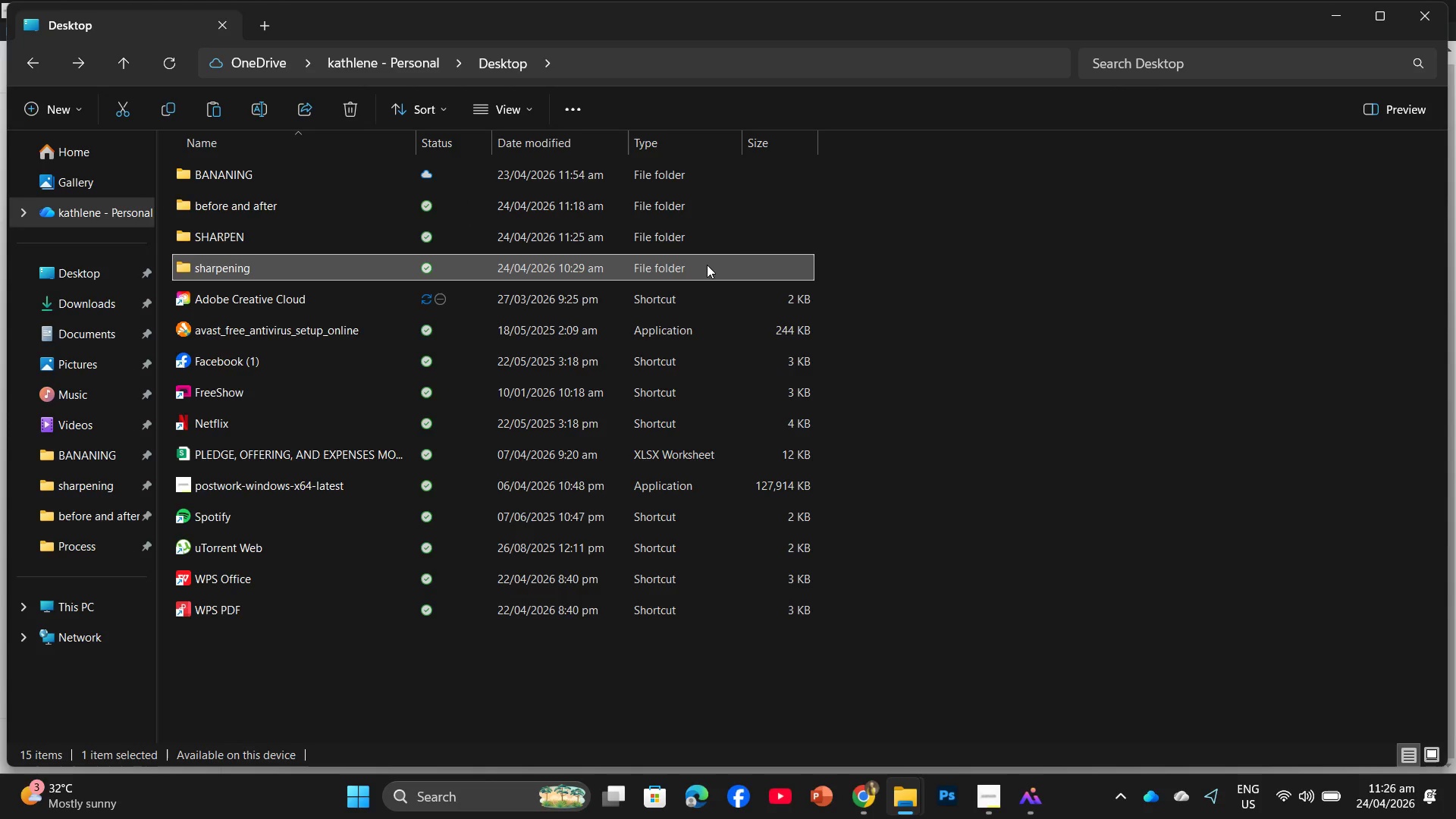 
left_click_drag(start_coordinate=[705, 263], to_coordinate=[707, 239])
 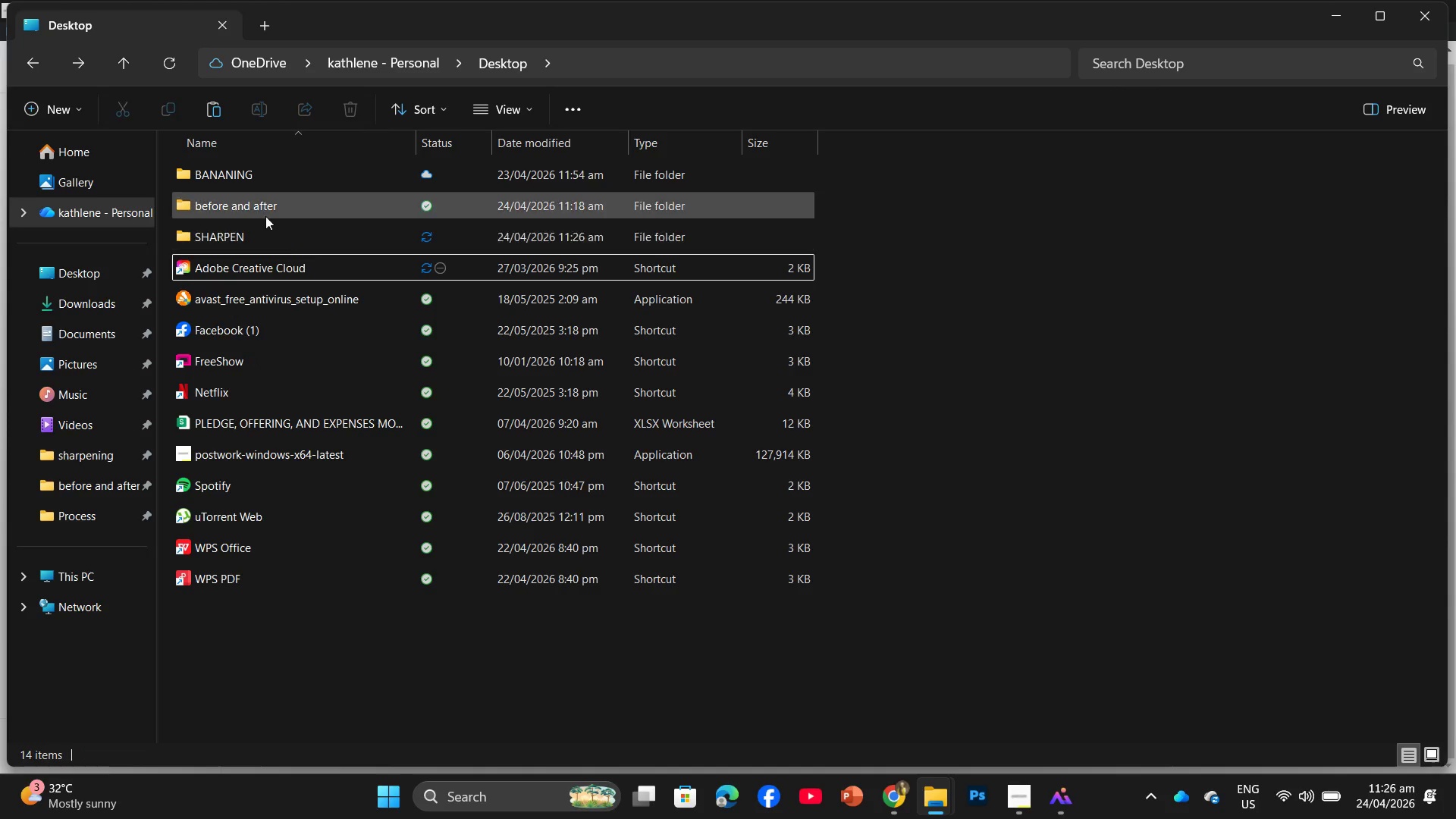 
left_click_drag(start_coordinate=[261, 209], to_coordinate=[275, 237])
 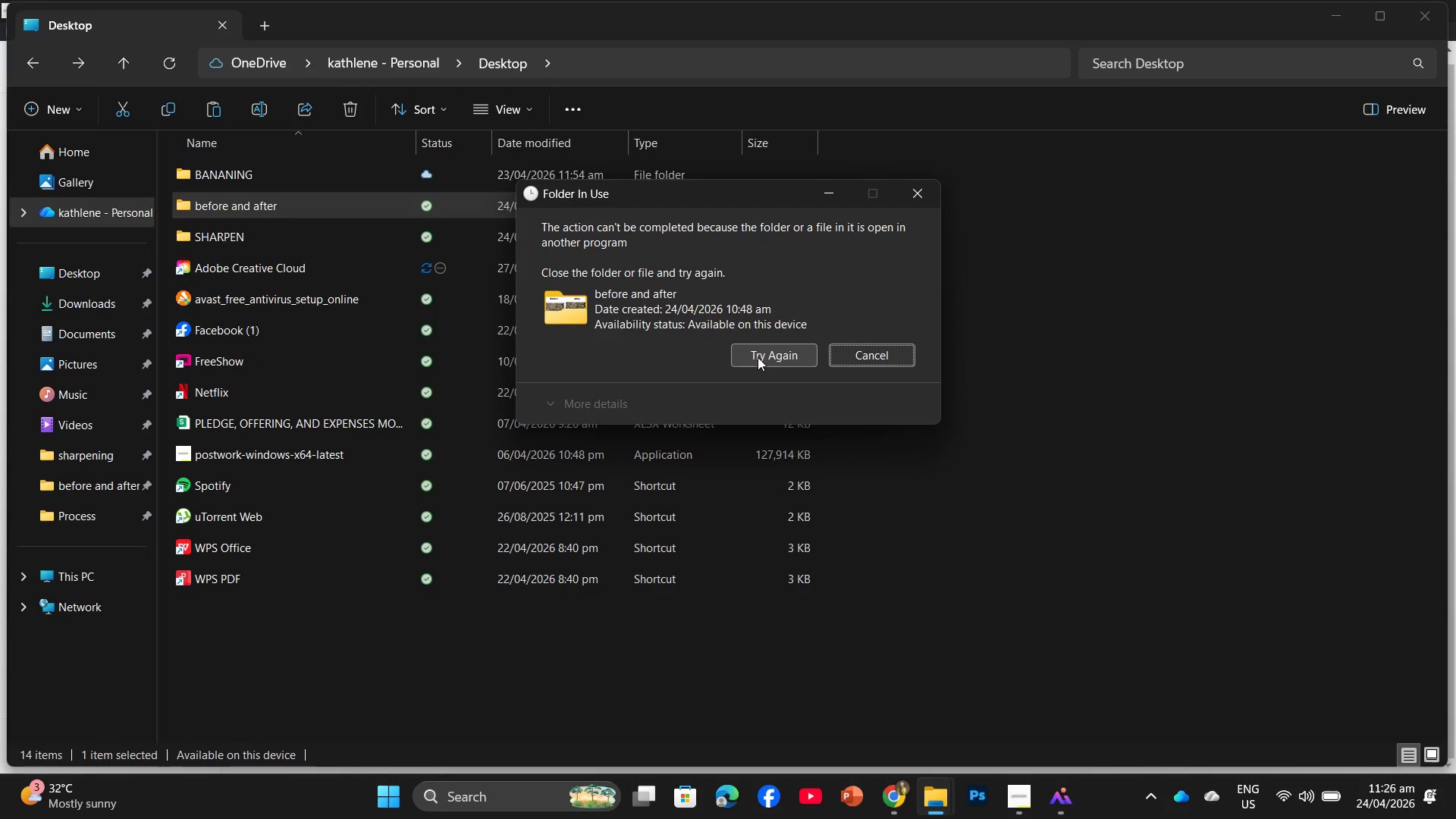 
wait(5.48)
 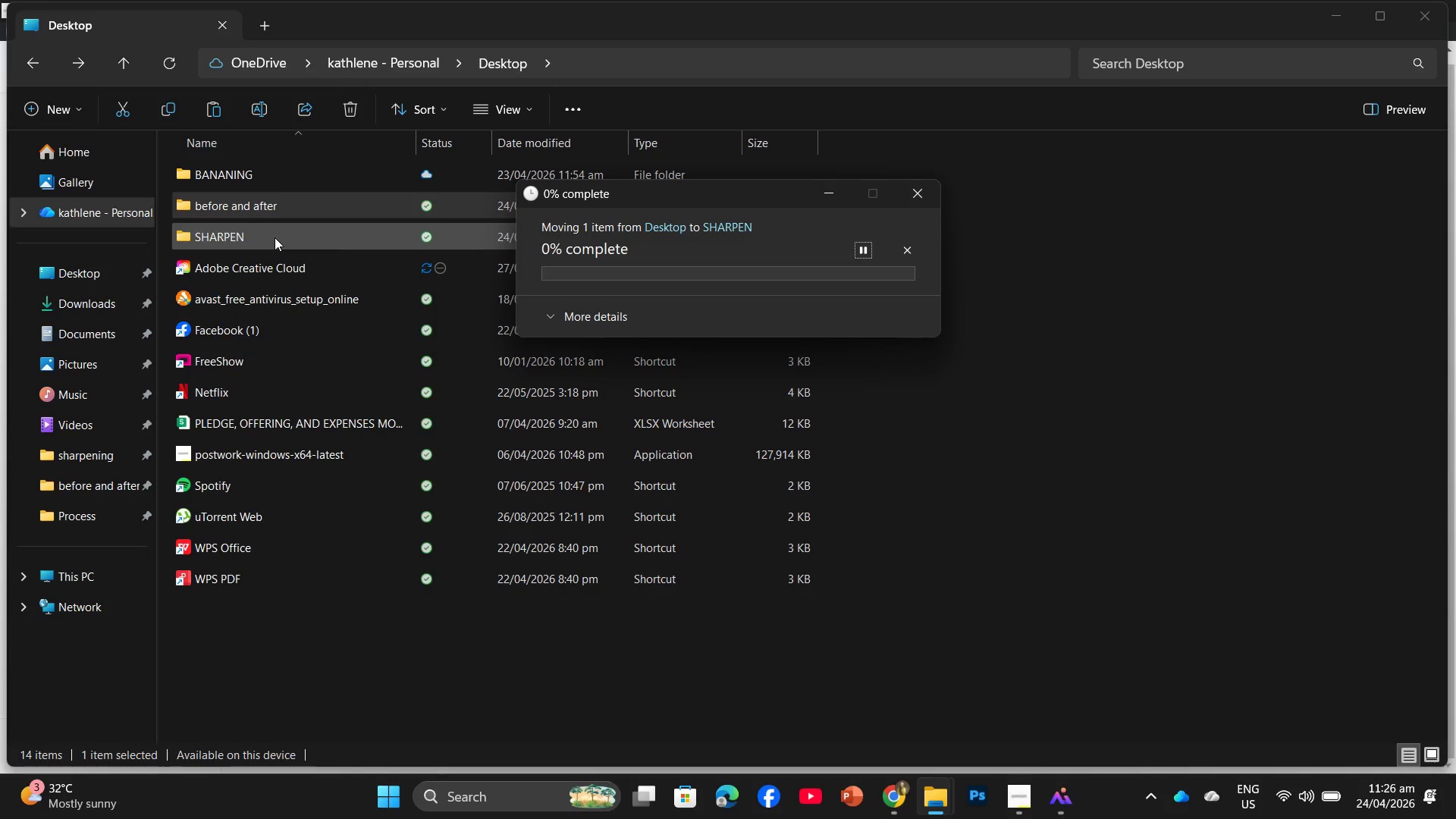 
left_click([855, 354])
 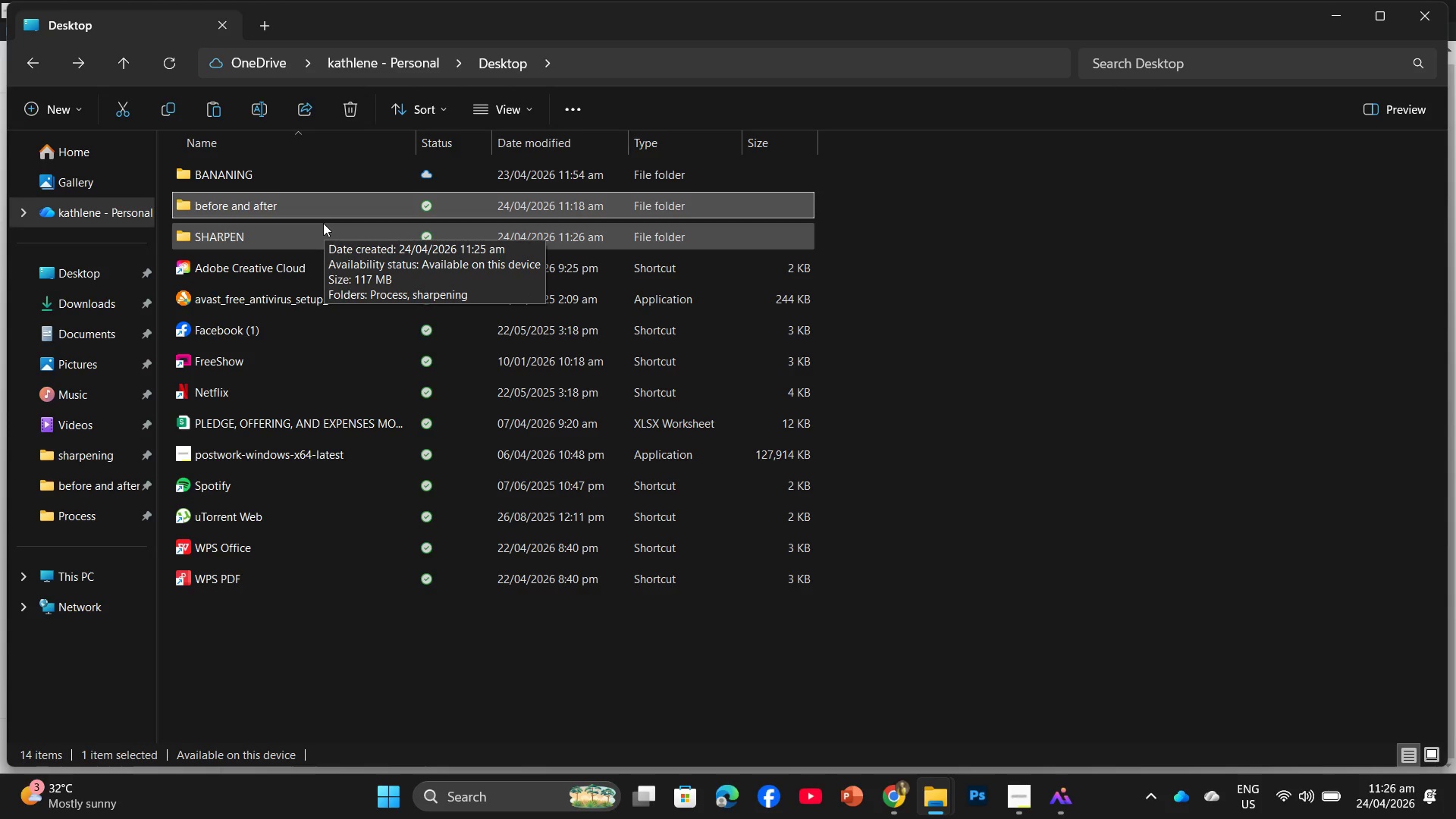 
double_click([311, 227])
 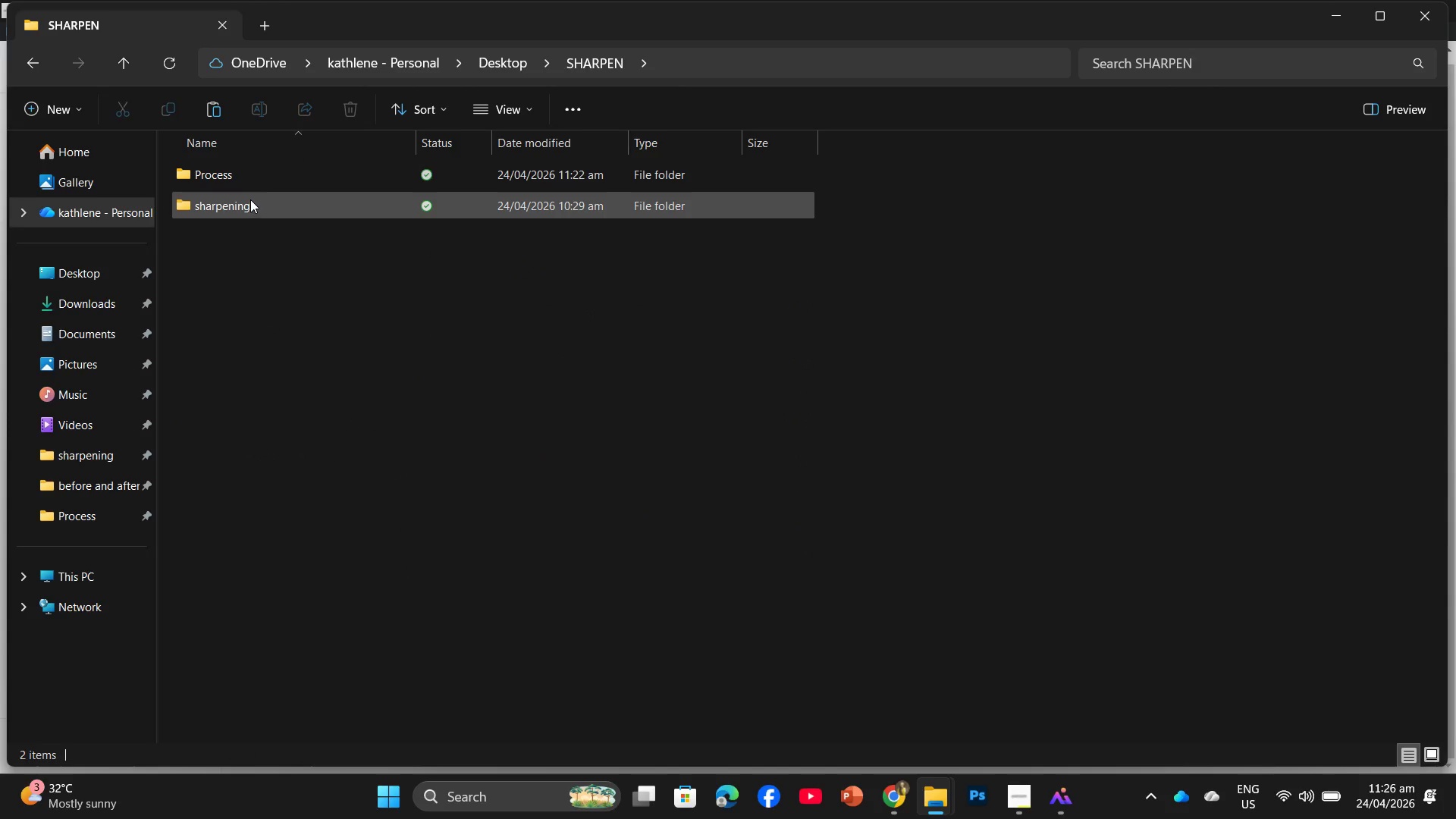 
right_click([250, 199])
 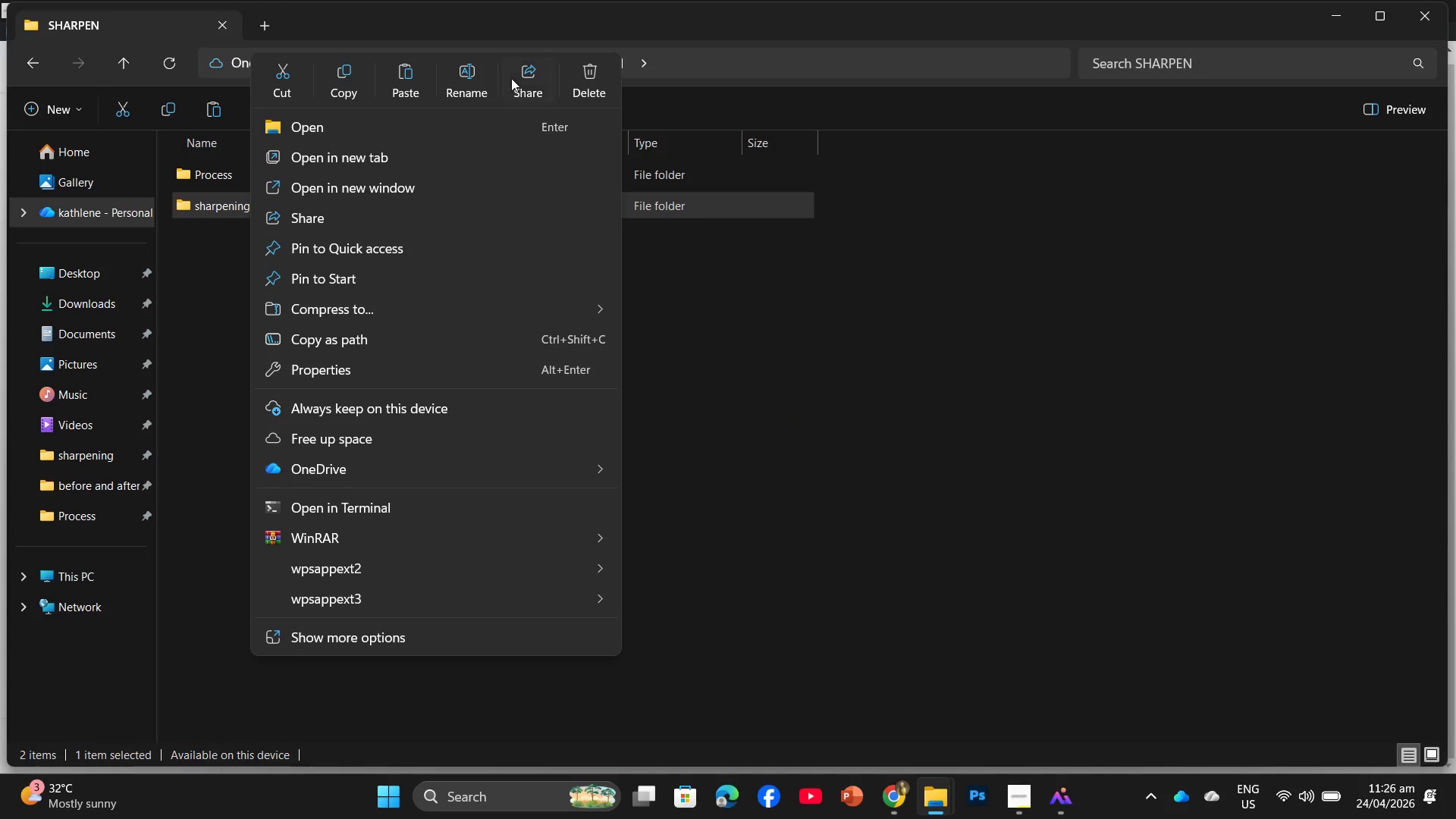 
left_click([454, 81])
 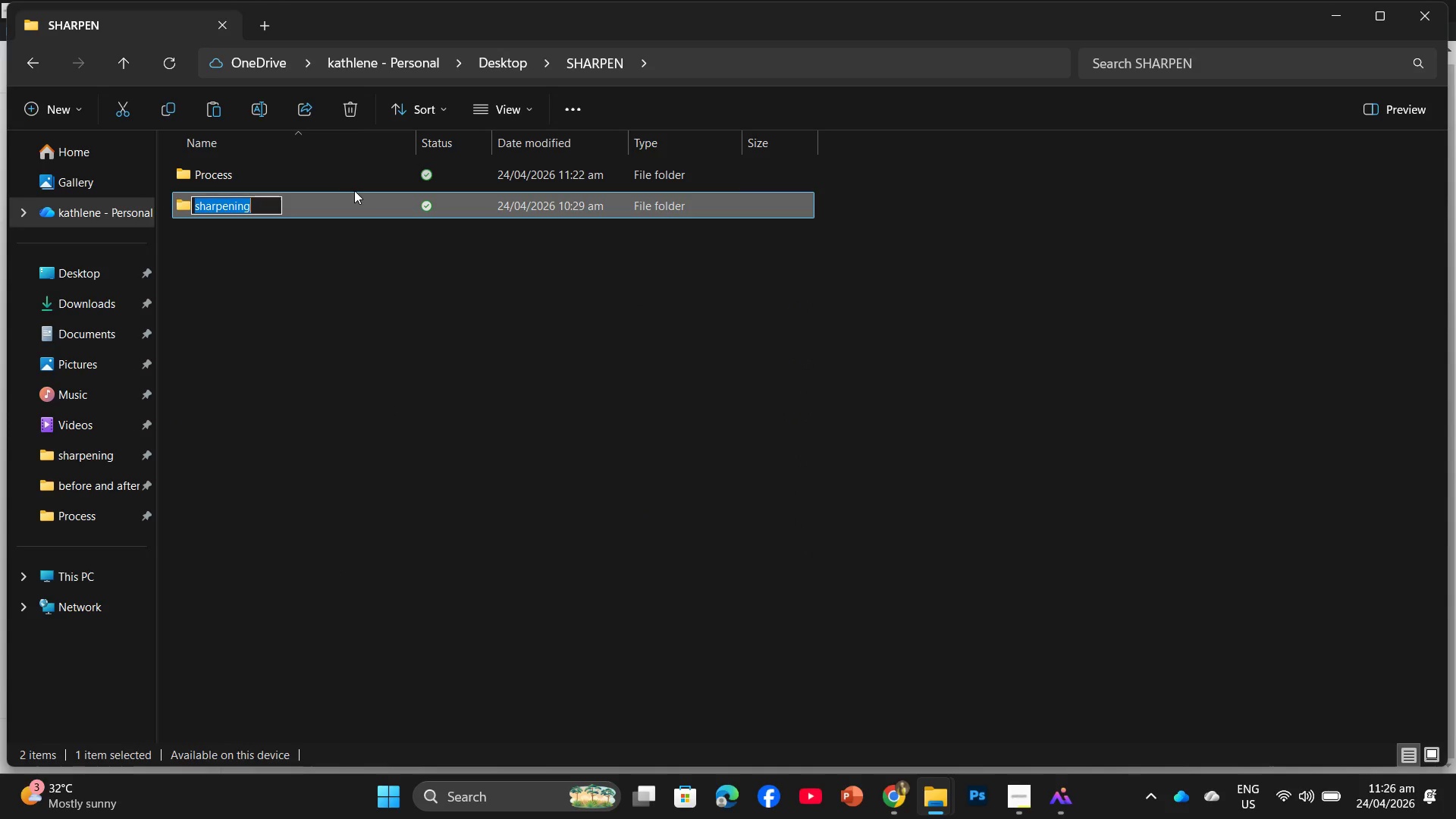 
type(eXORT)
key(Backspace)
key(Backspace)
key(Backspace)
key(Backspace)
key(Backspace)
key(Backspace)
type(Exports)
 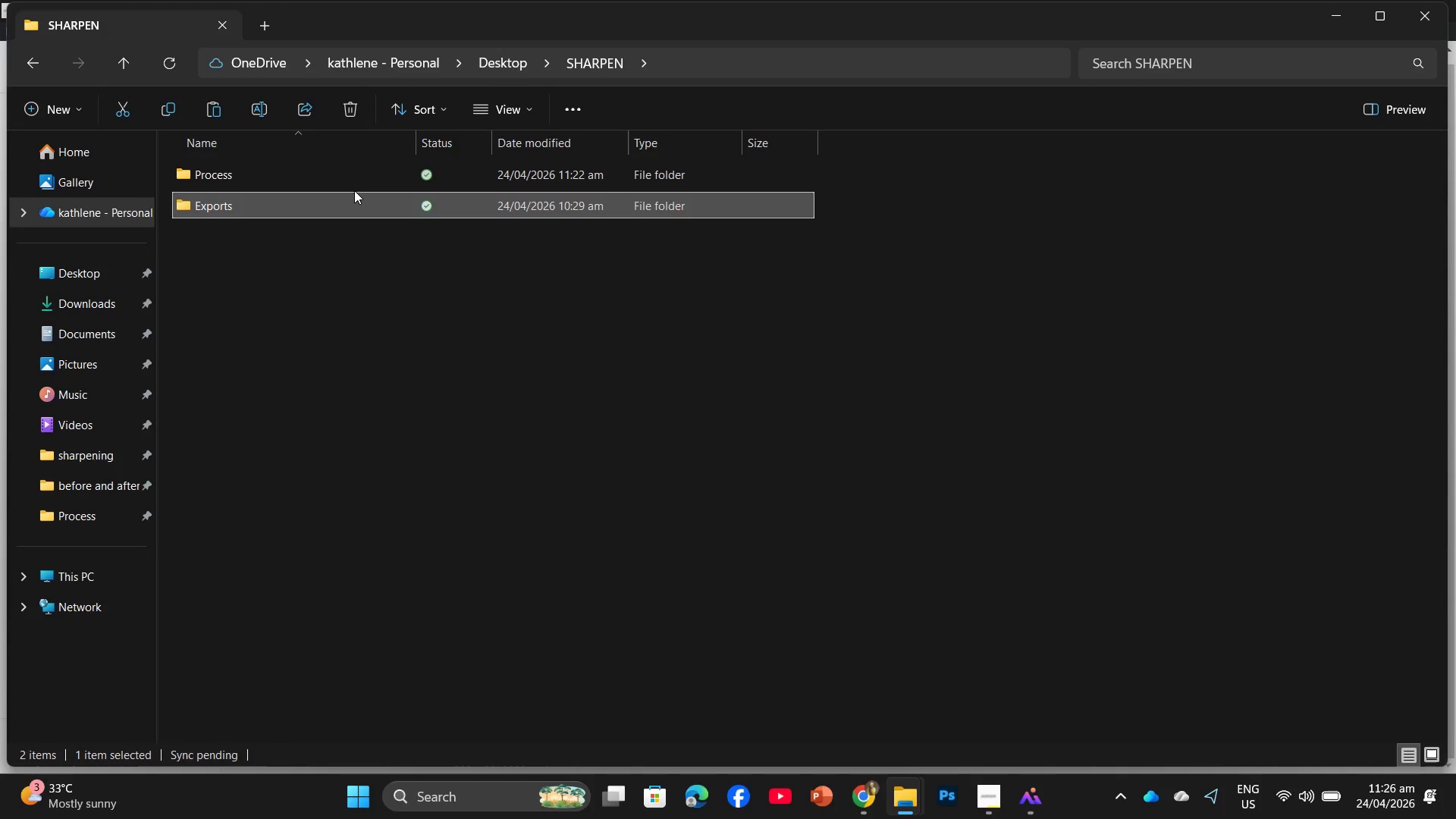 
key(Enter)
 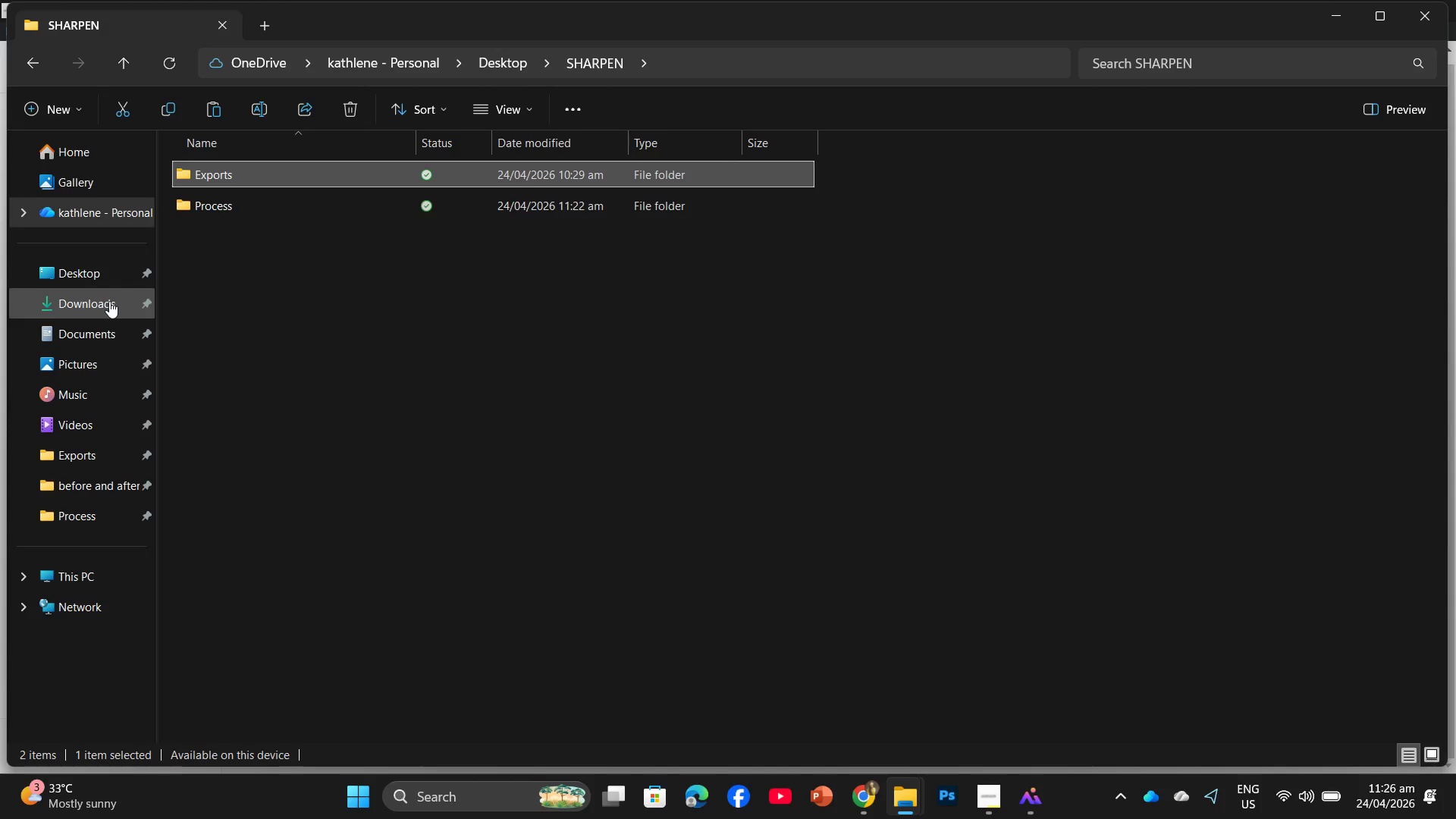 
wait(5.17)
 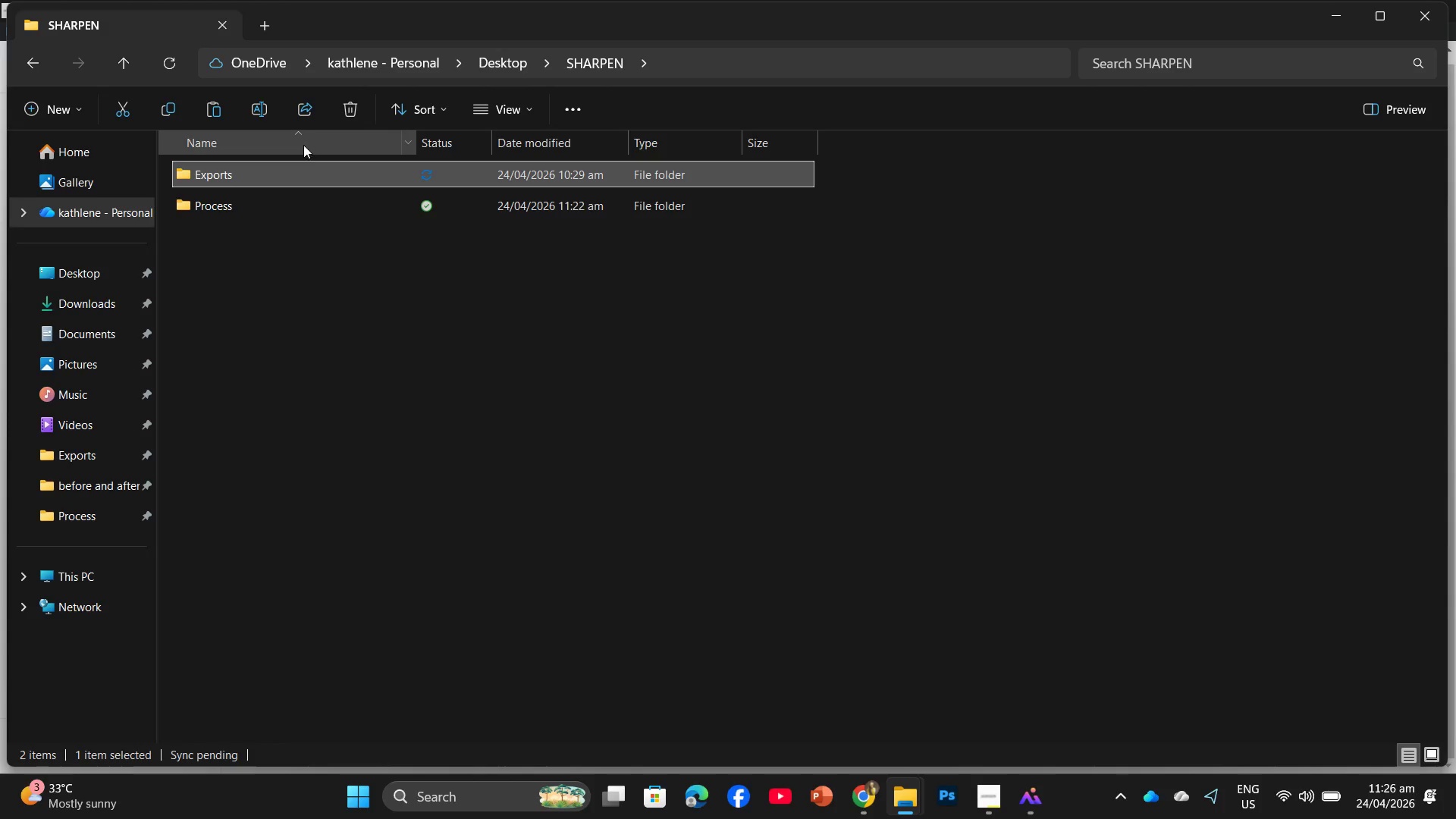 
left_click([249, 265])
 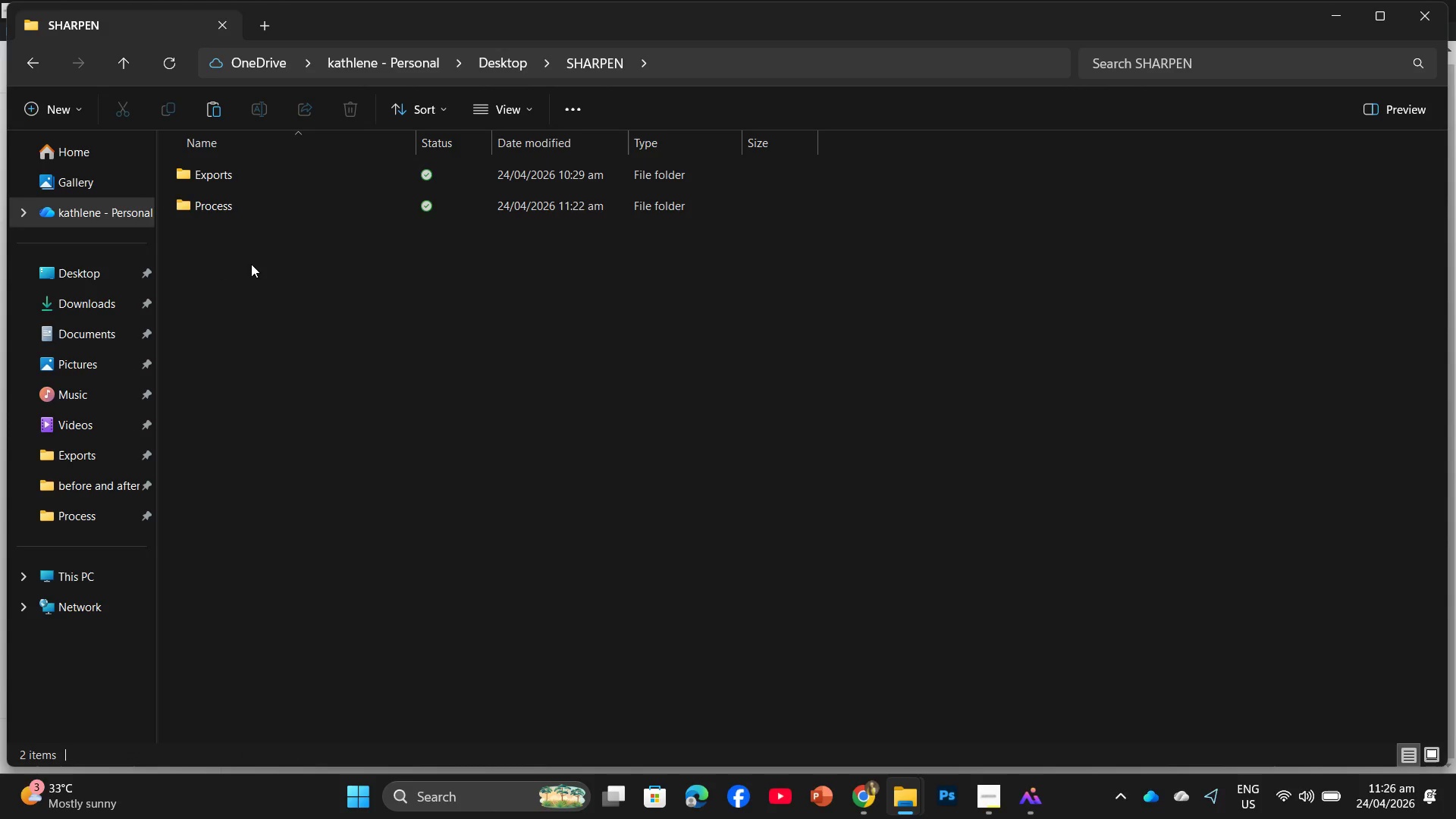 
right_click([251, 264])
 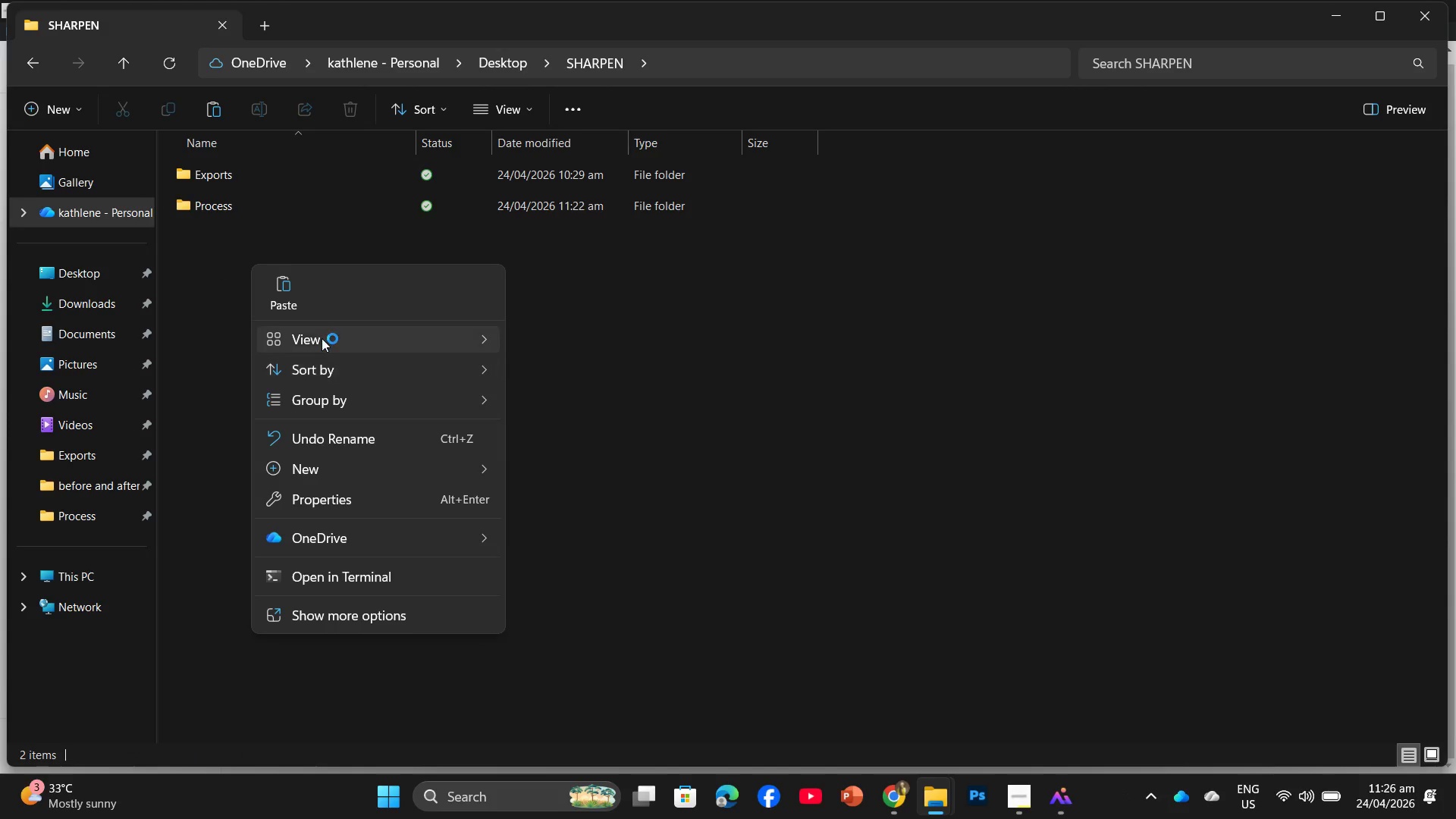 
left_click([346, 478])
 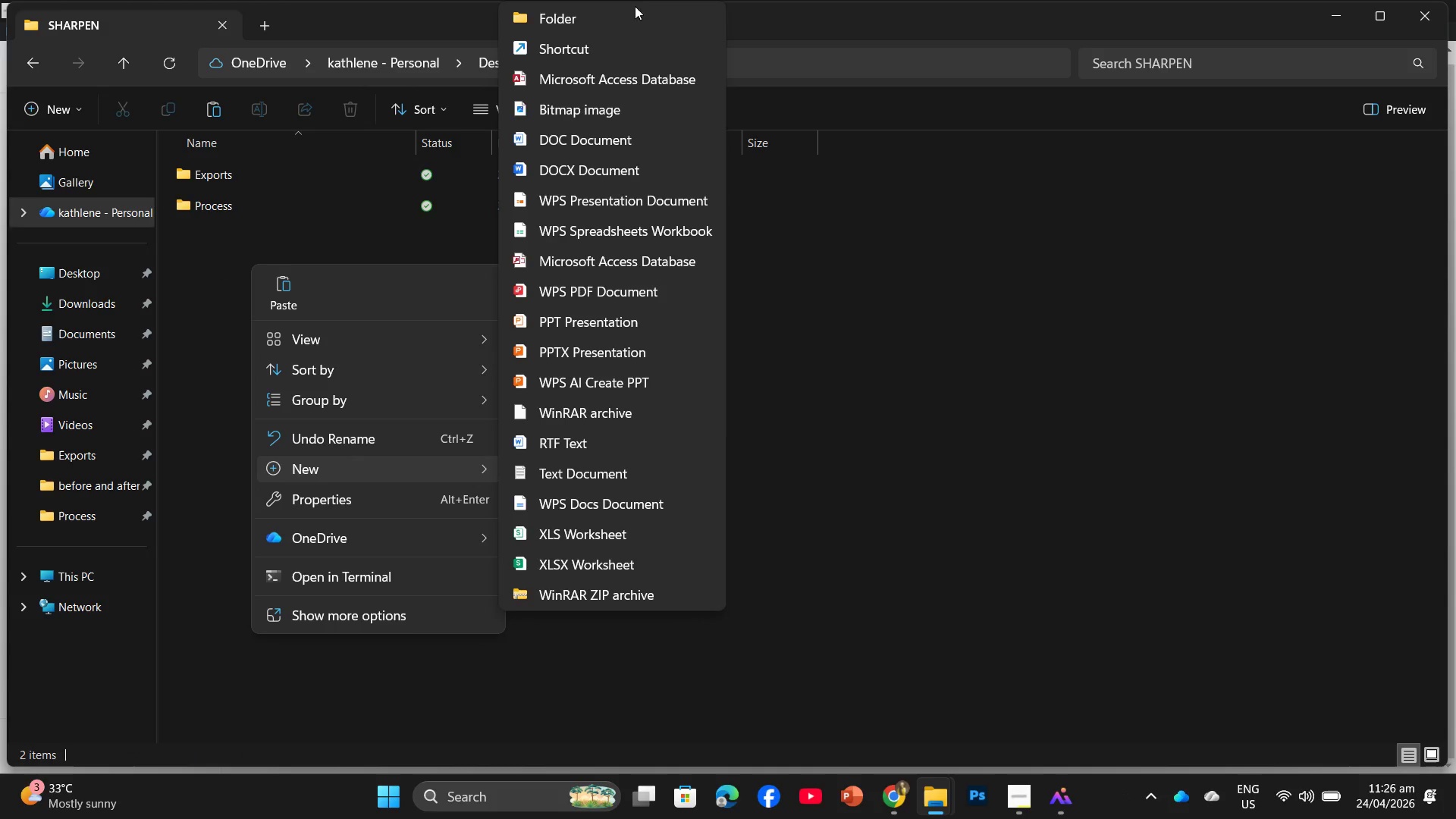 
left_click([629, 21])
 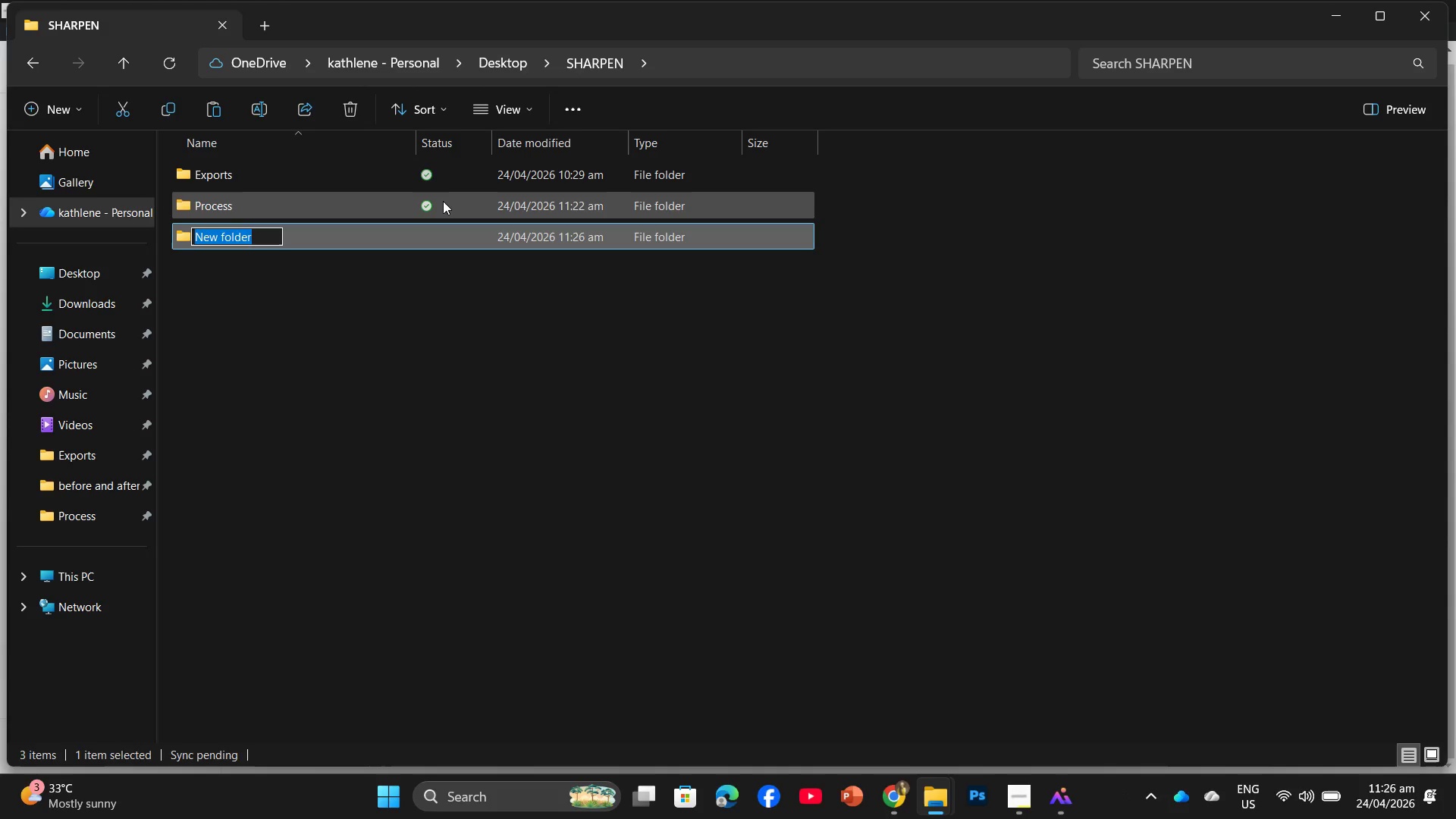 
type(Originals)
 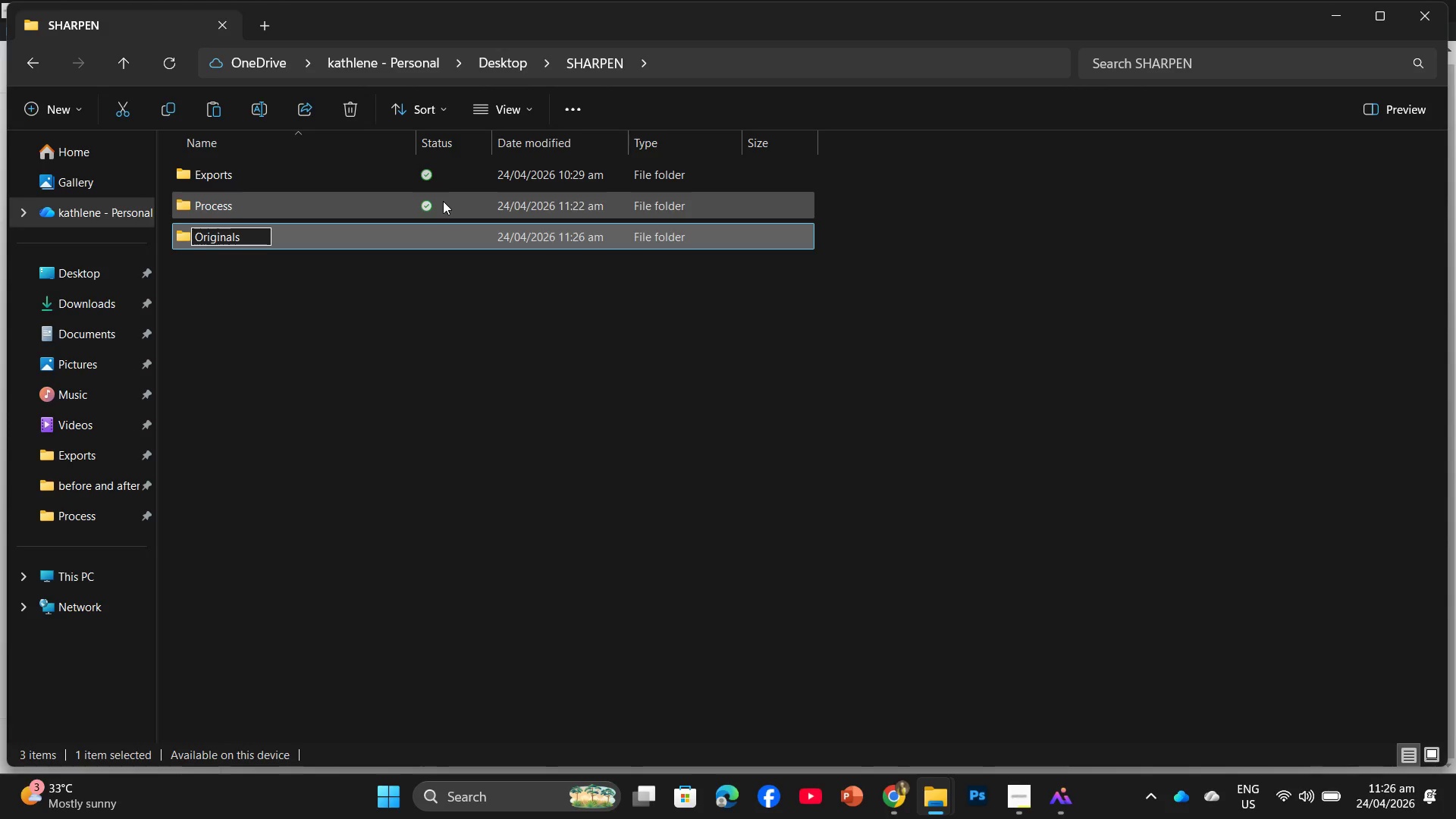 
key(Enter)
 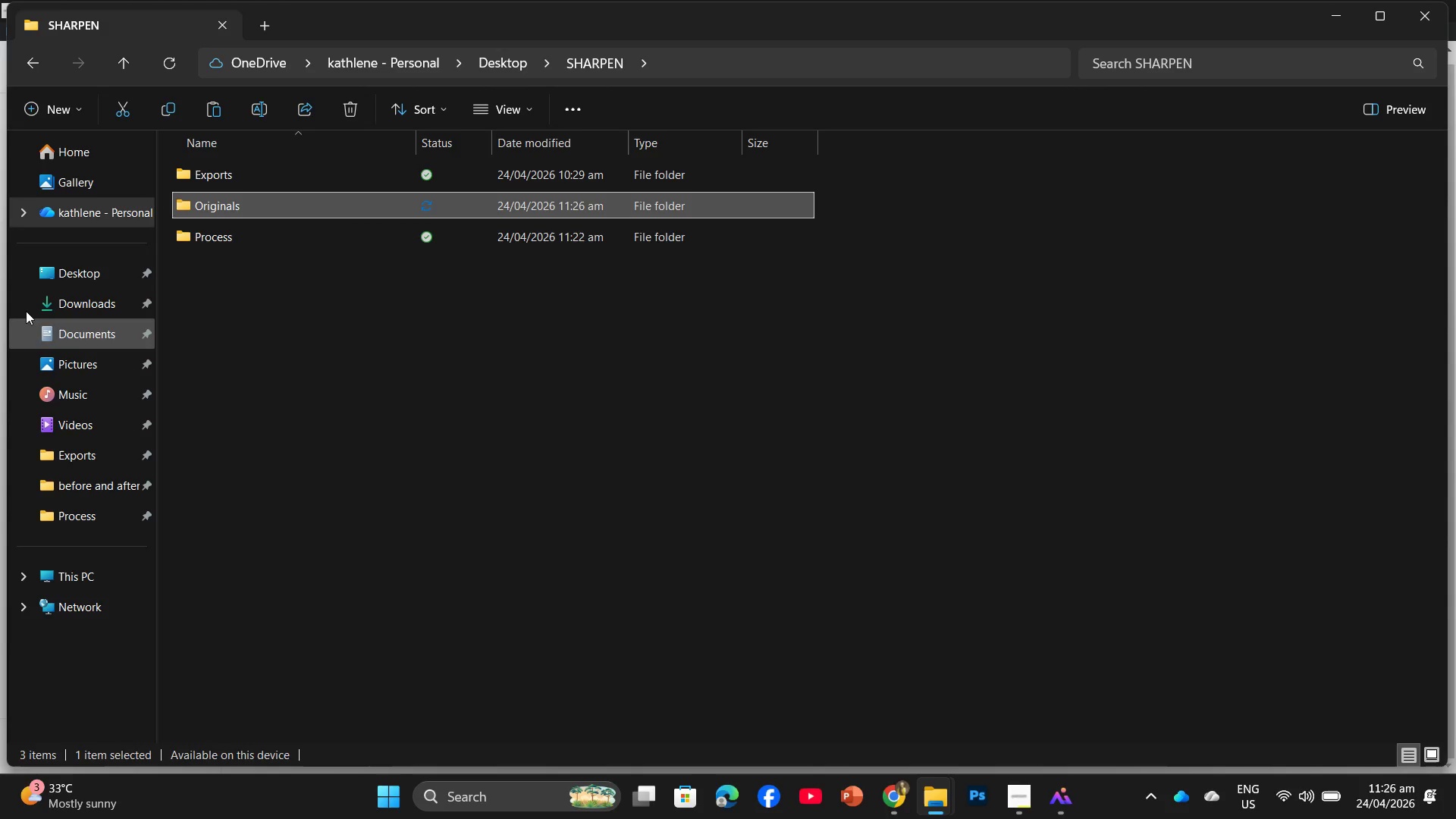 
left_click([32, 307])
 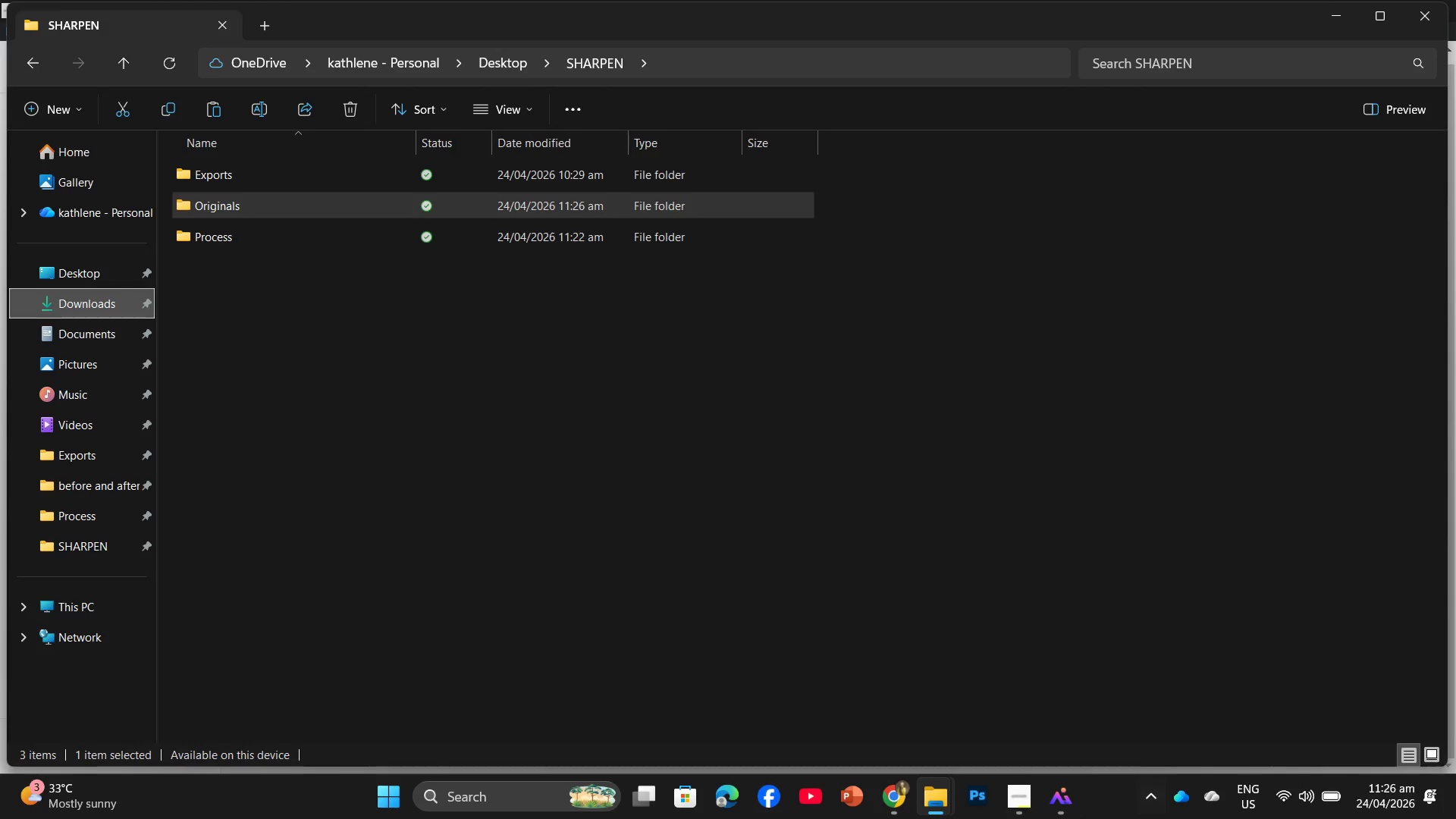 
left_click([1031, 818])